 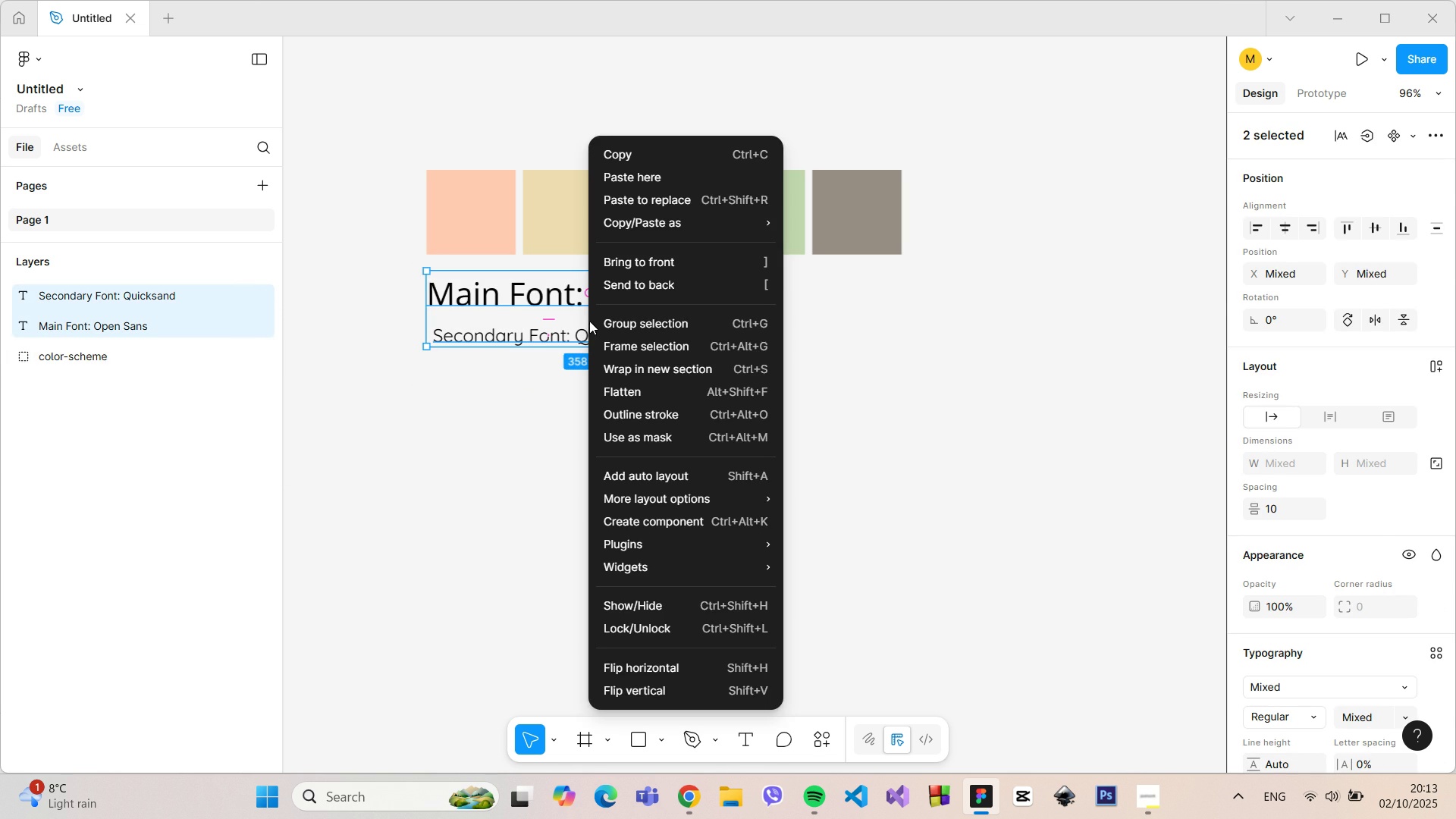 
left_click([613, 320])
 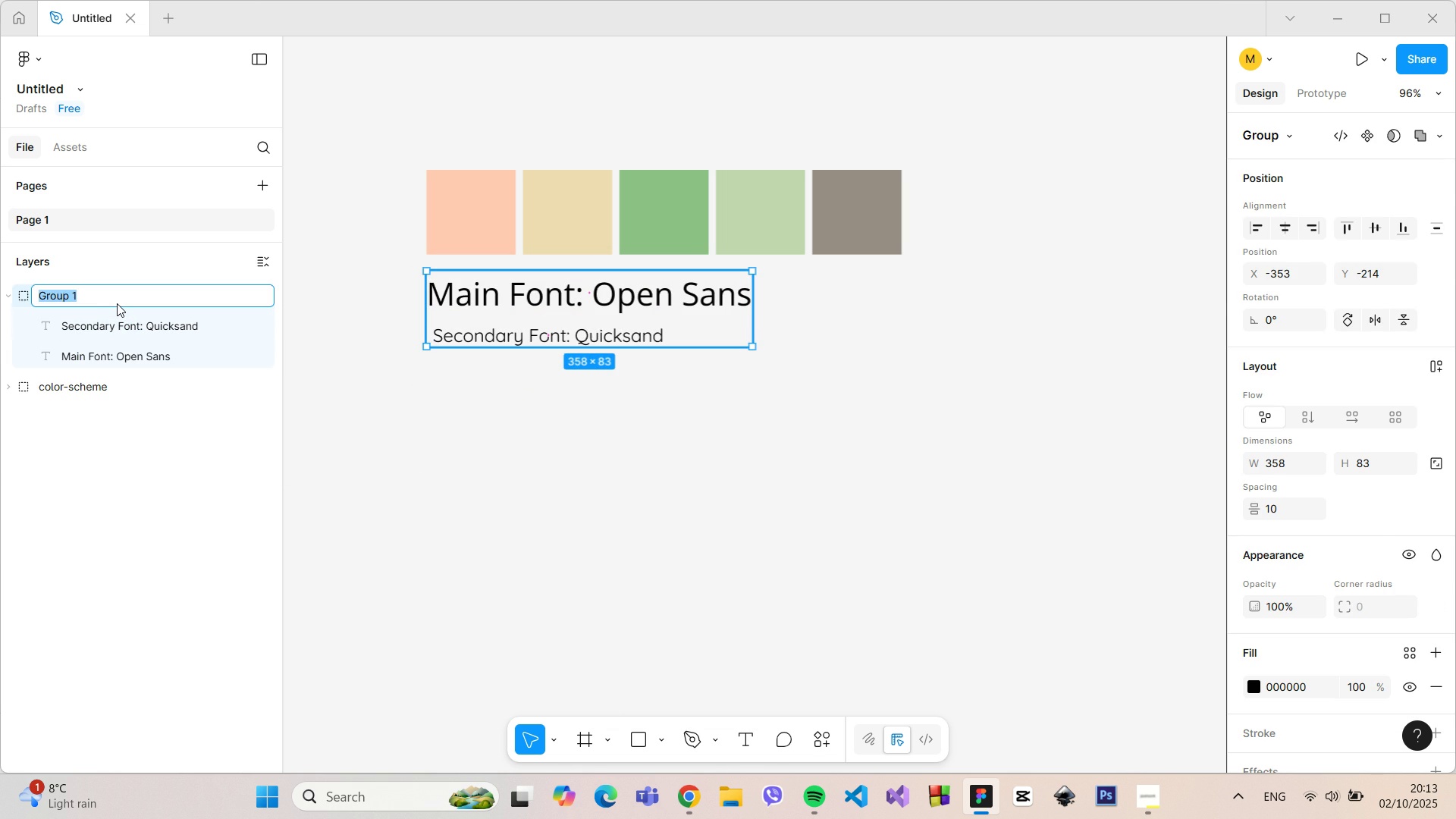 
double_click([117, 303])
 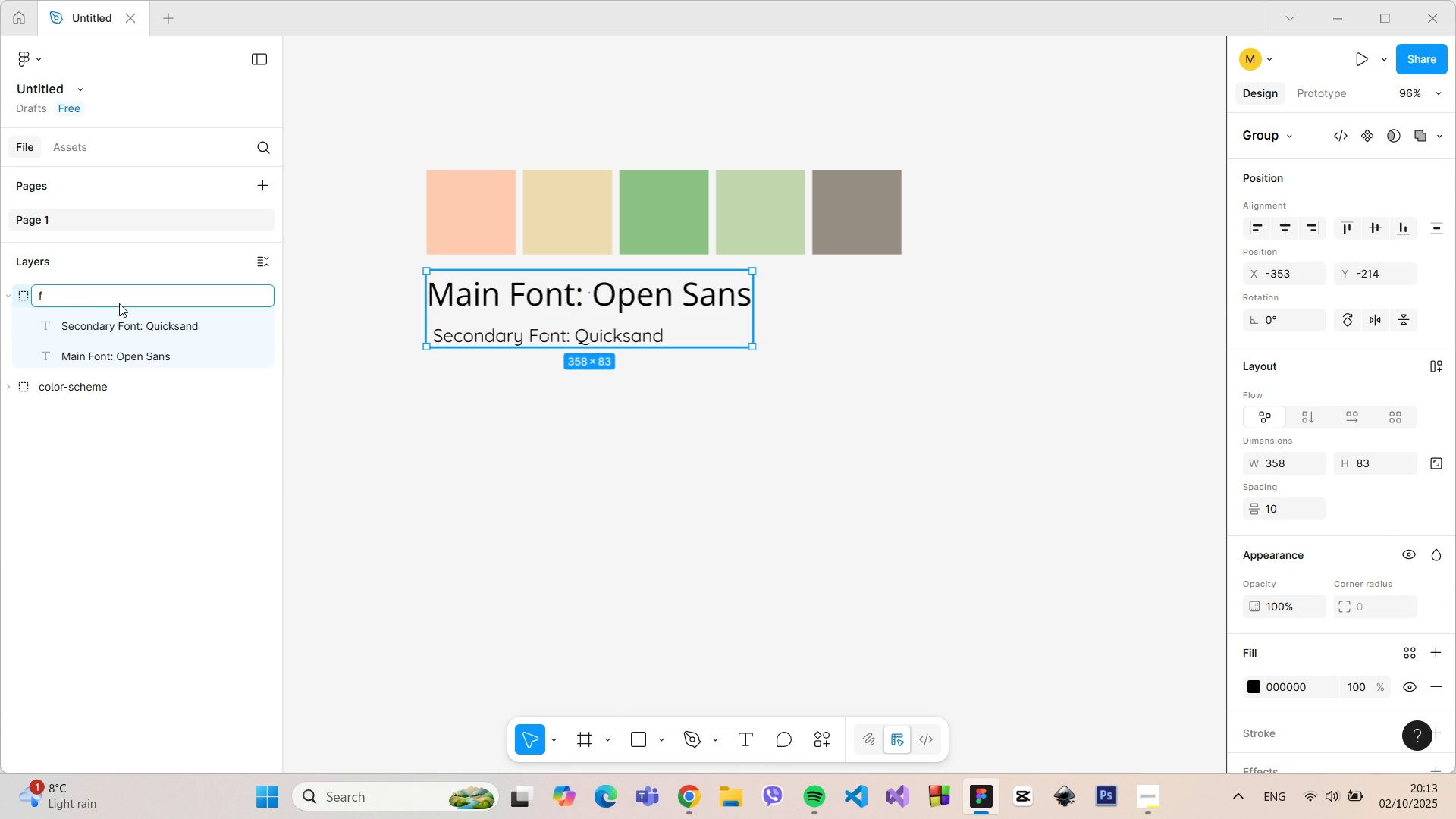 
type(fonts)
 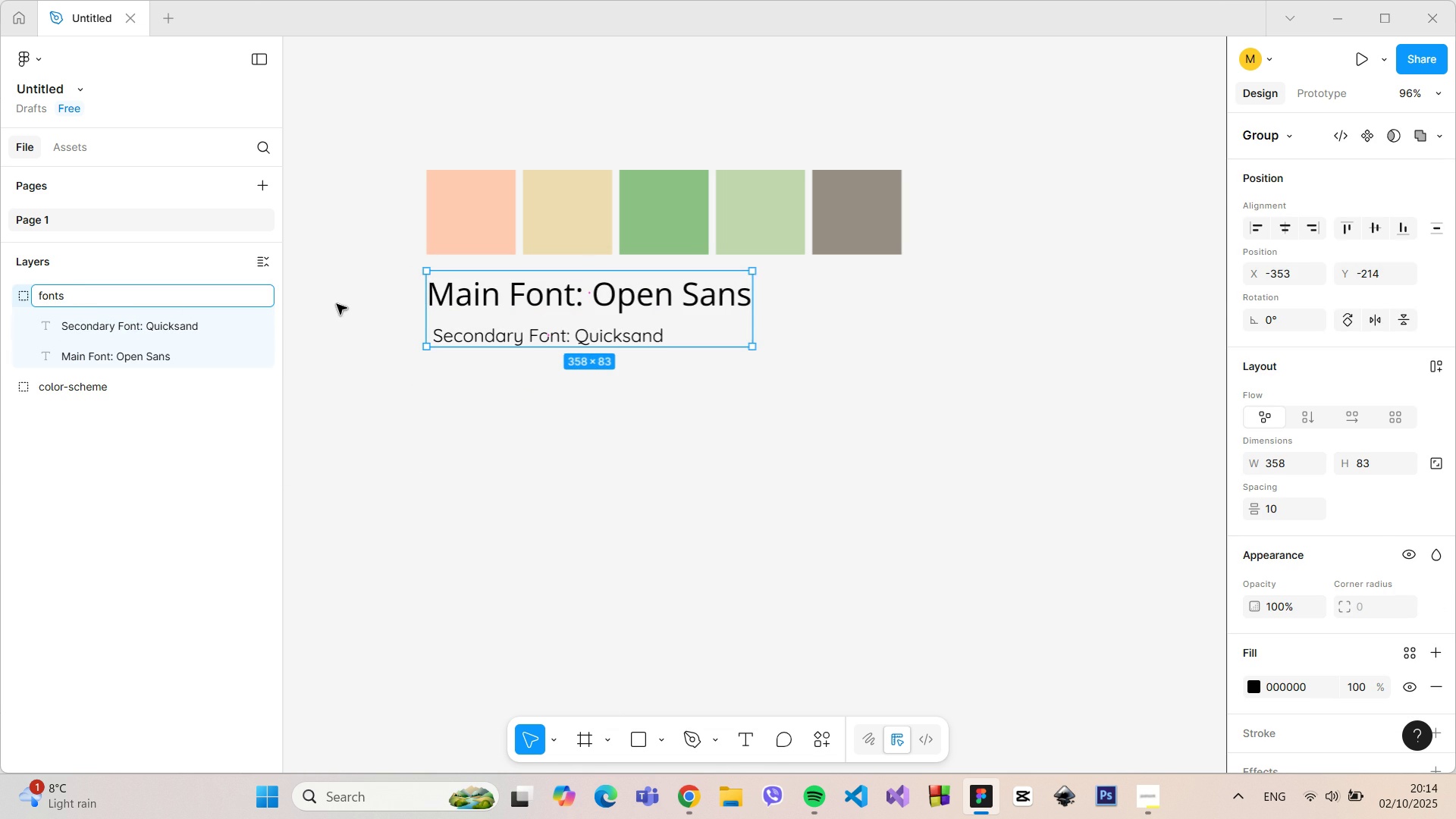 
left_click([341, 304])
 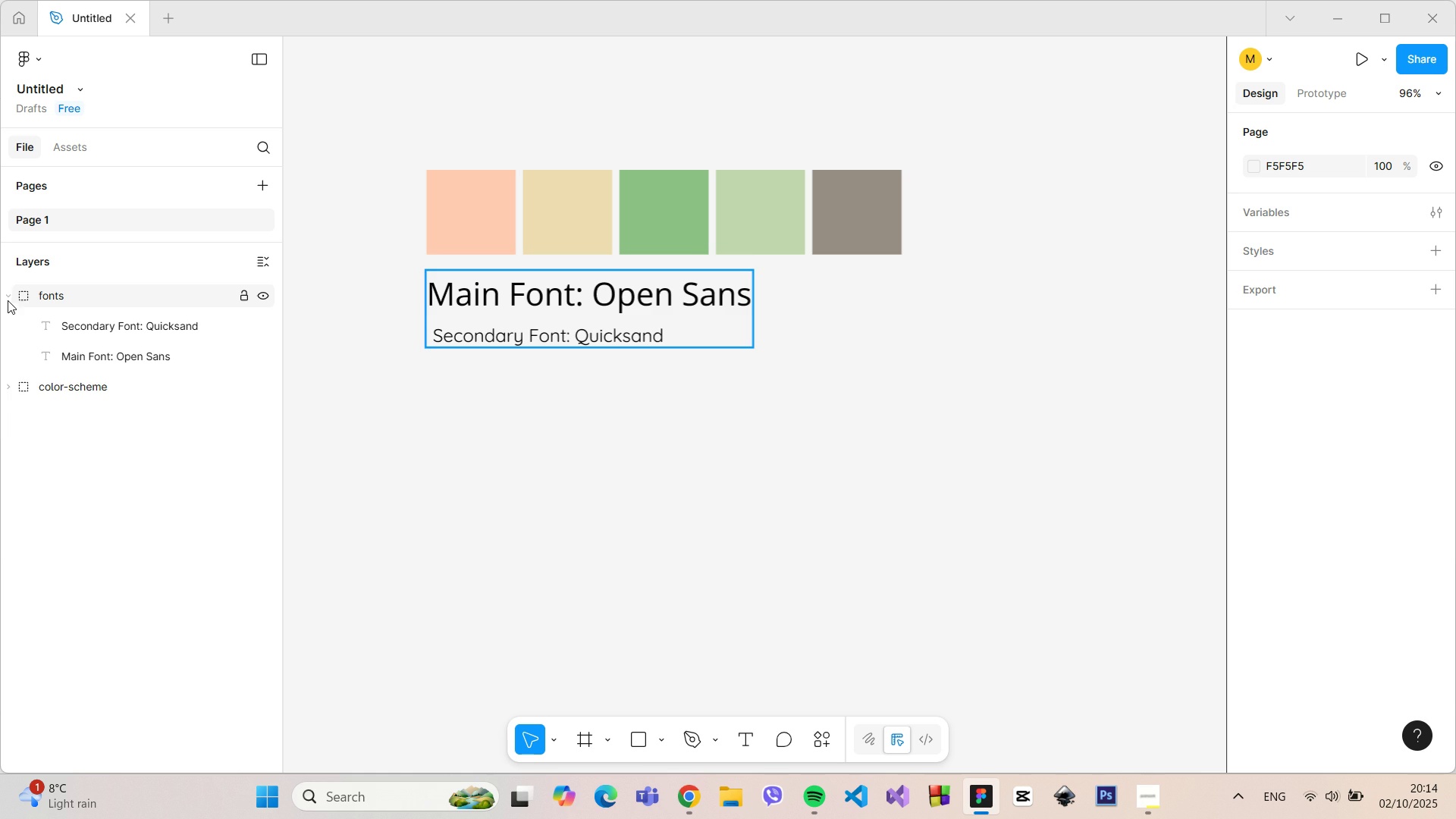 
left_click([8, 299])
 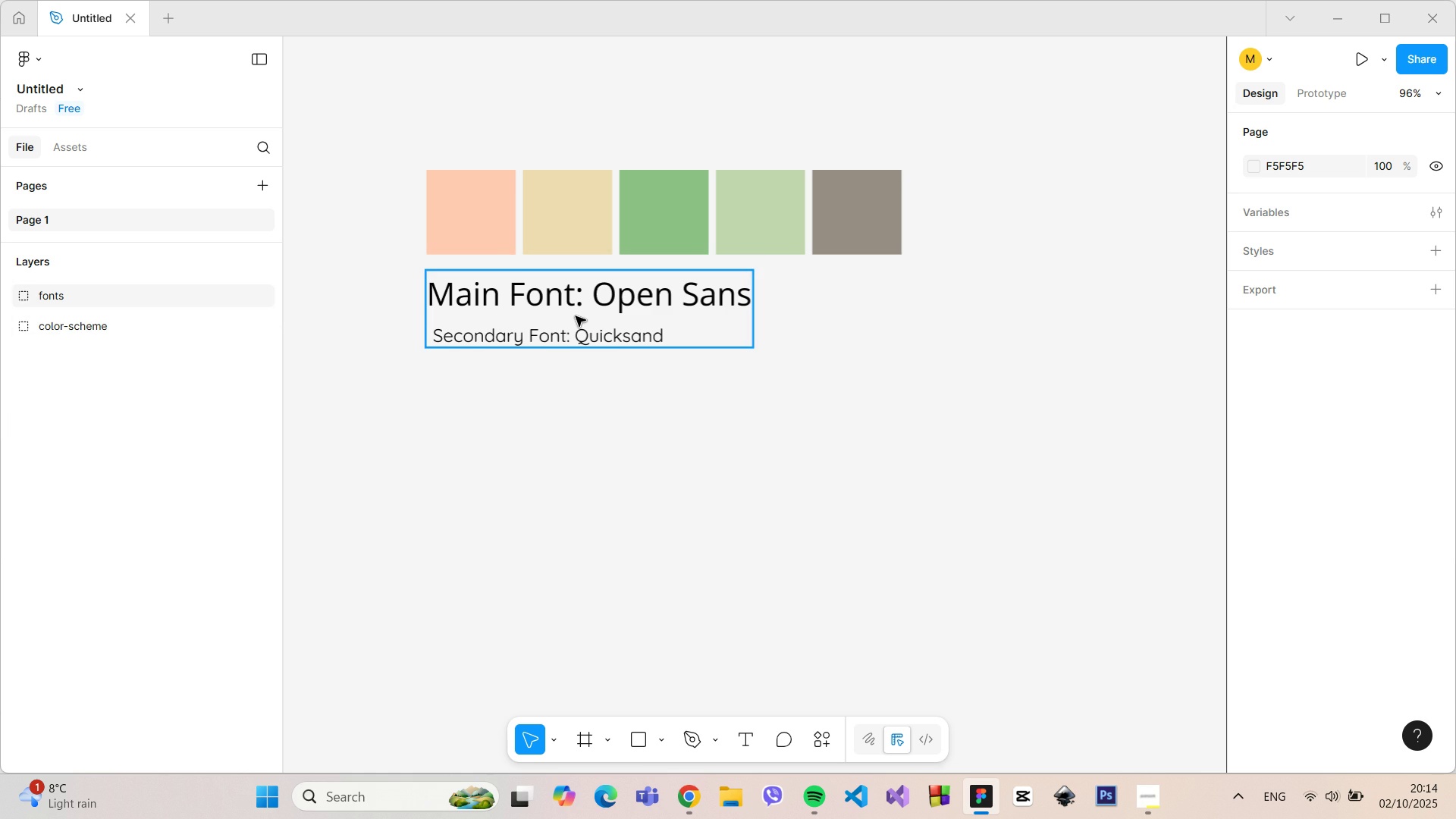 
wait(6.62)
 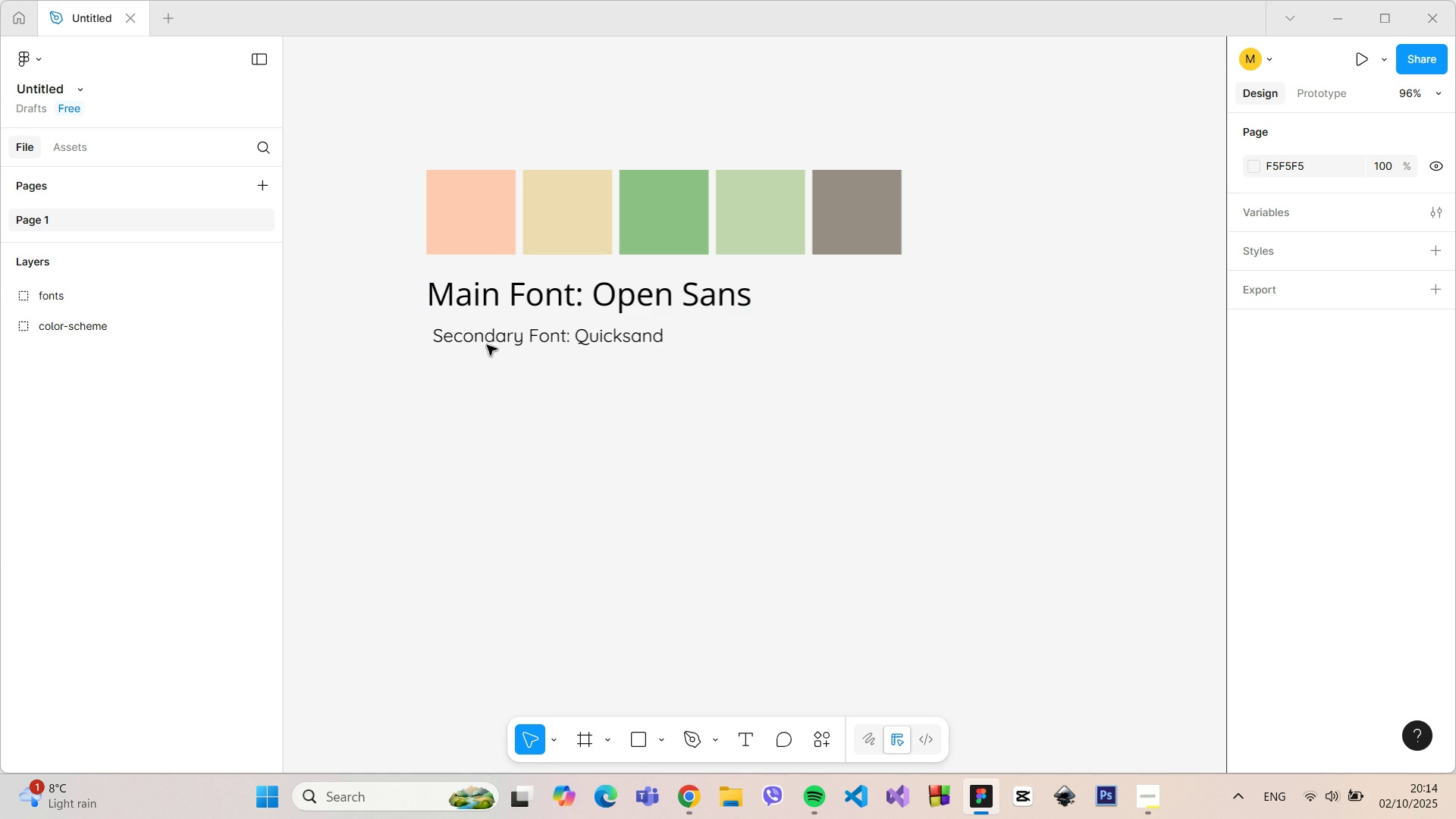 
left_click([742, 732])
 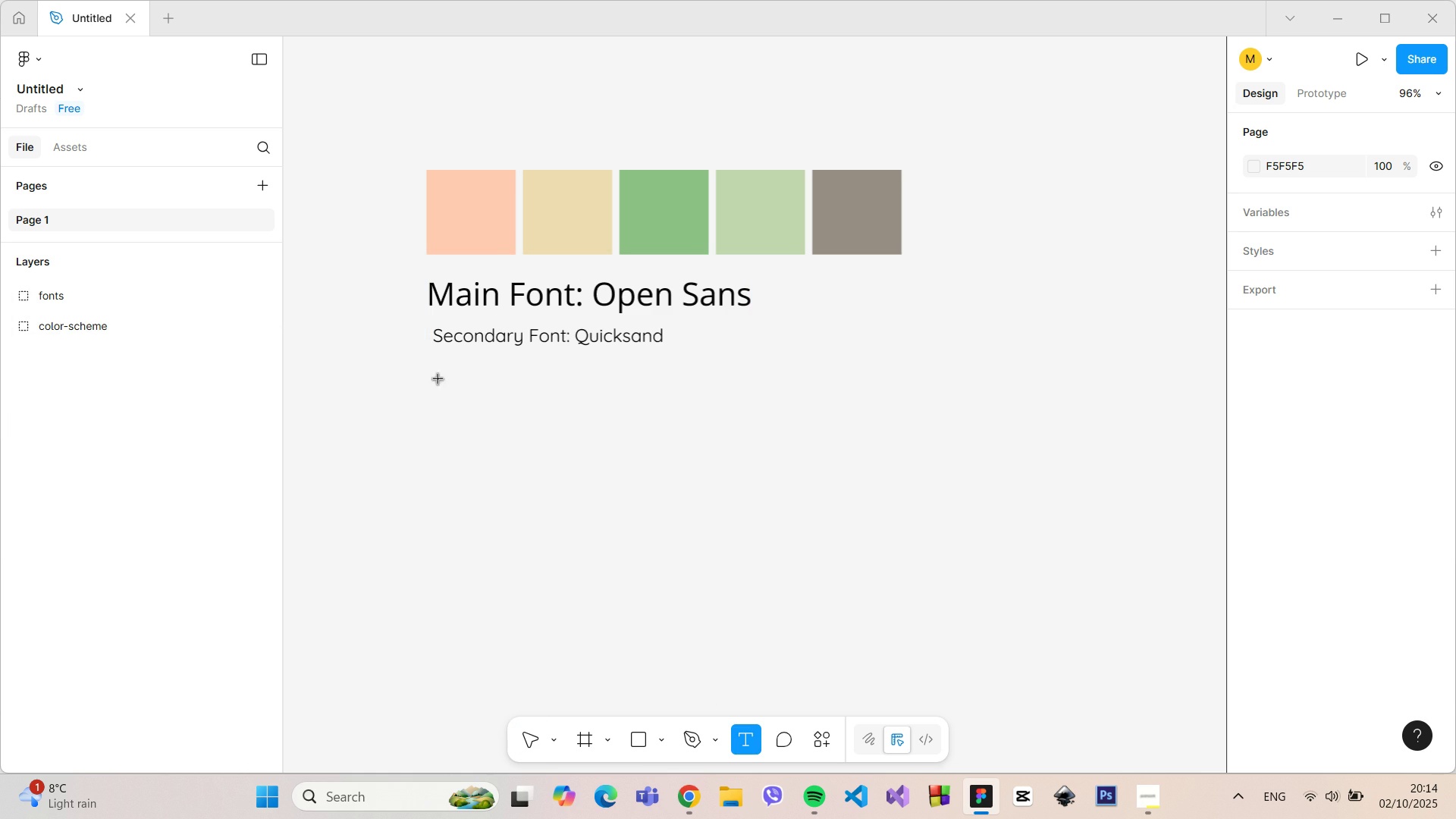 
left_click([438, 379])